 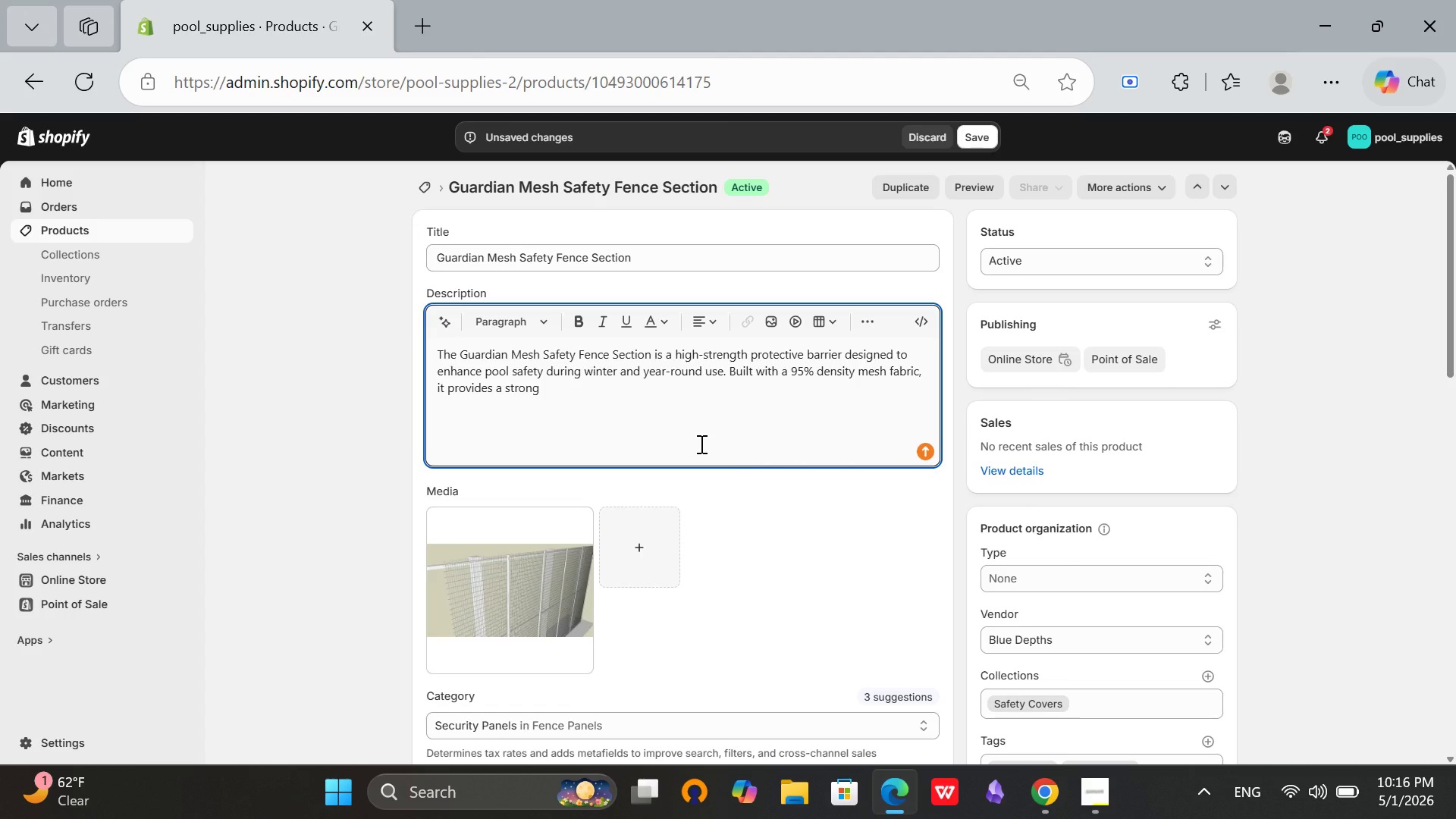 
type( visy=)
key(Backspace)
key(Backspace)
type(ual and physical barrier that )
 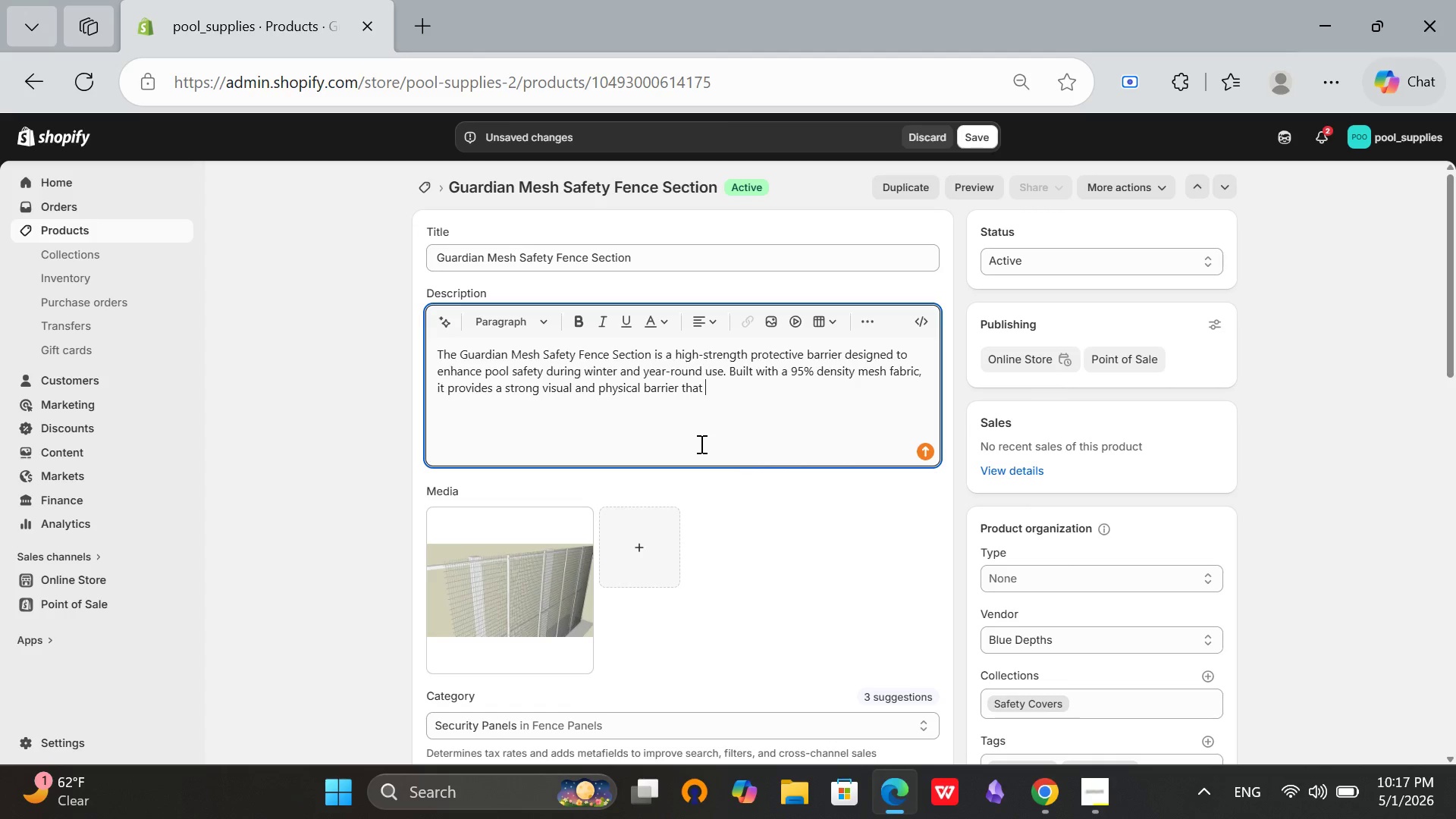 
type(helps prevent accidental t)
key(Backspace)
type(pool entry while still maintaining partial )
 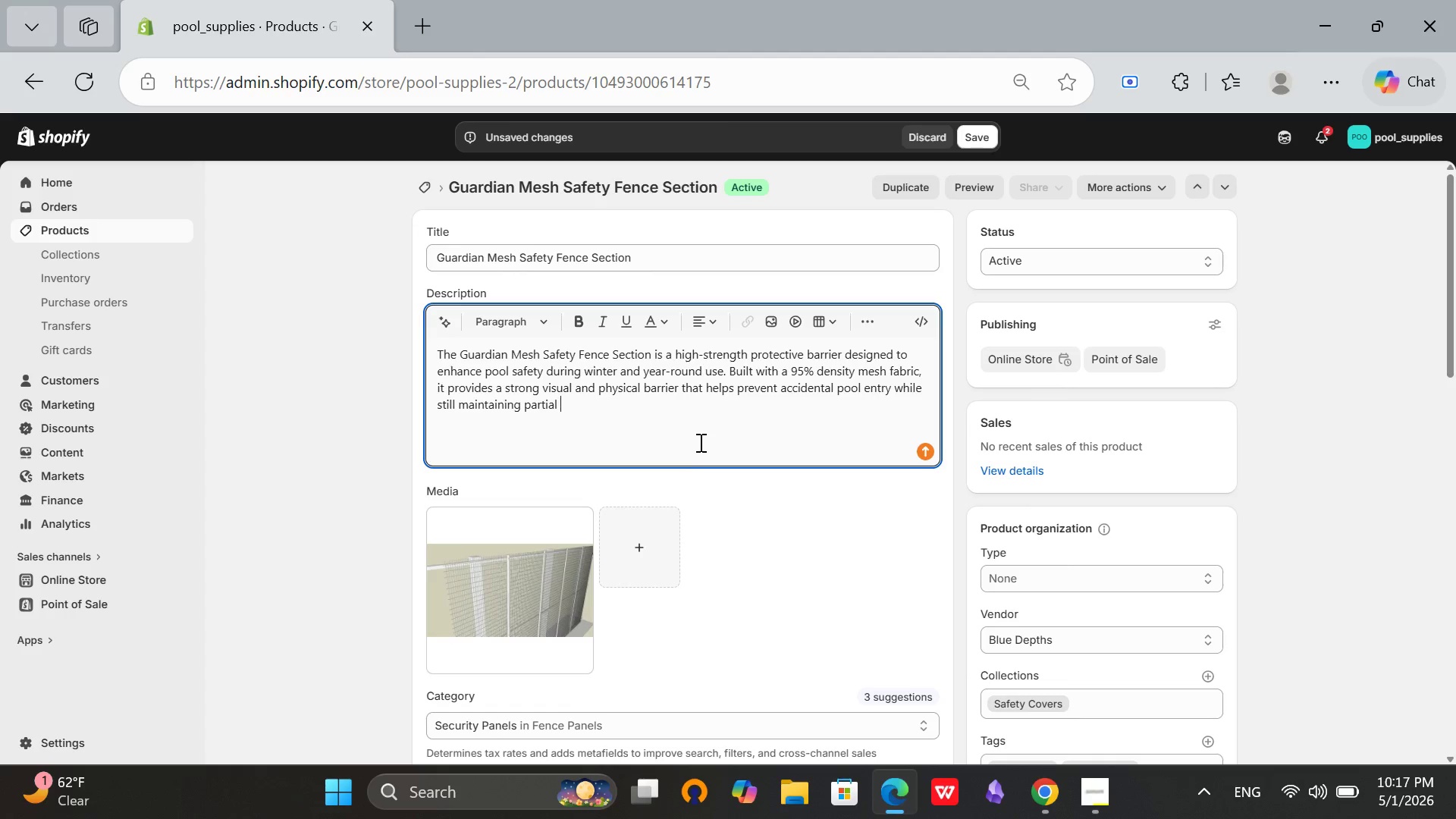 
wait(5.77)
 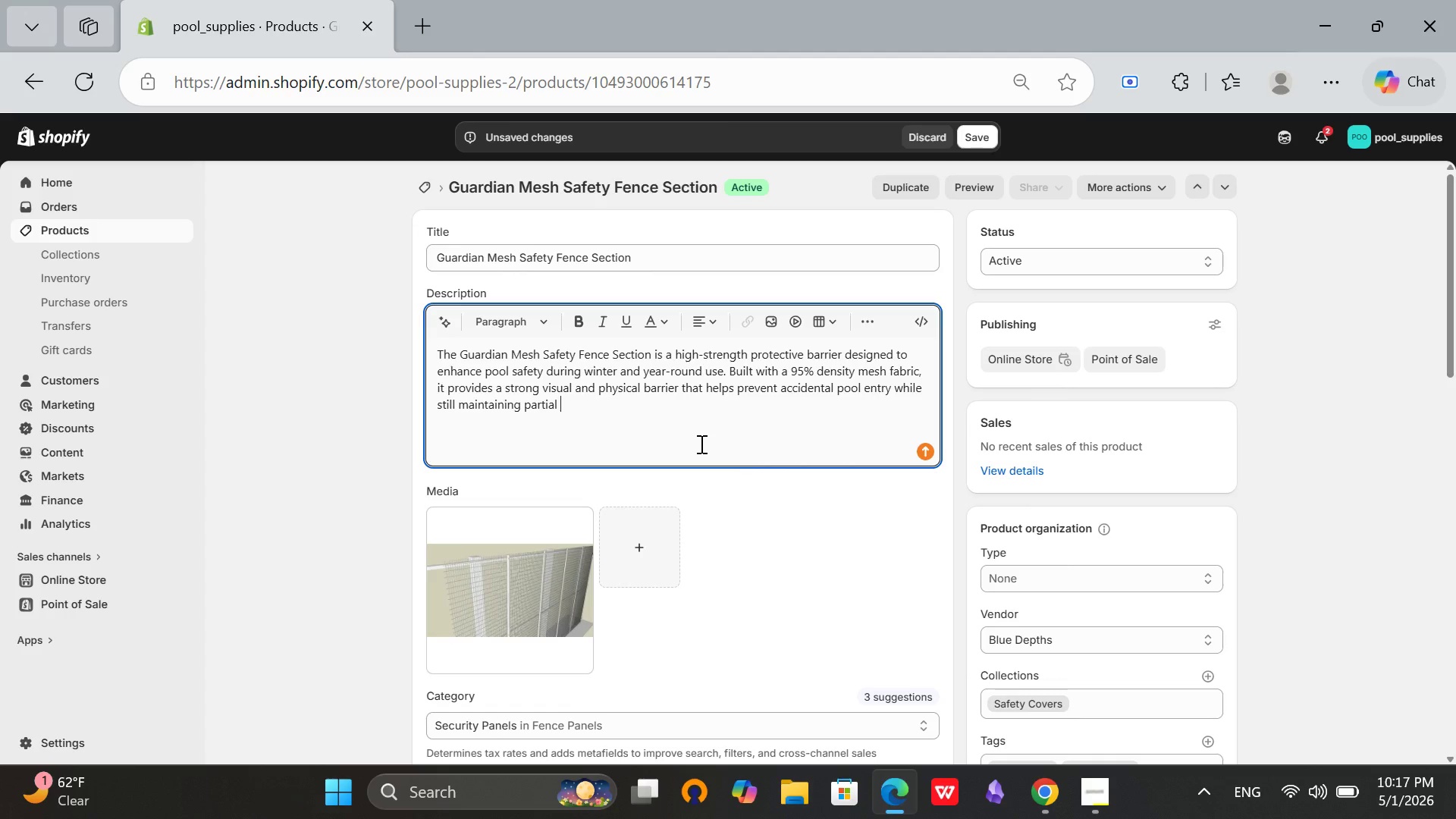 
left_click([1102, 799])